 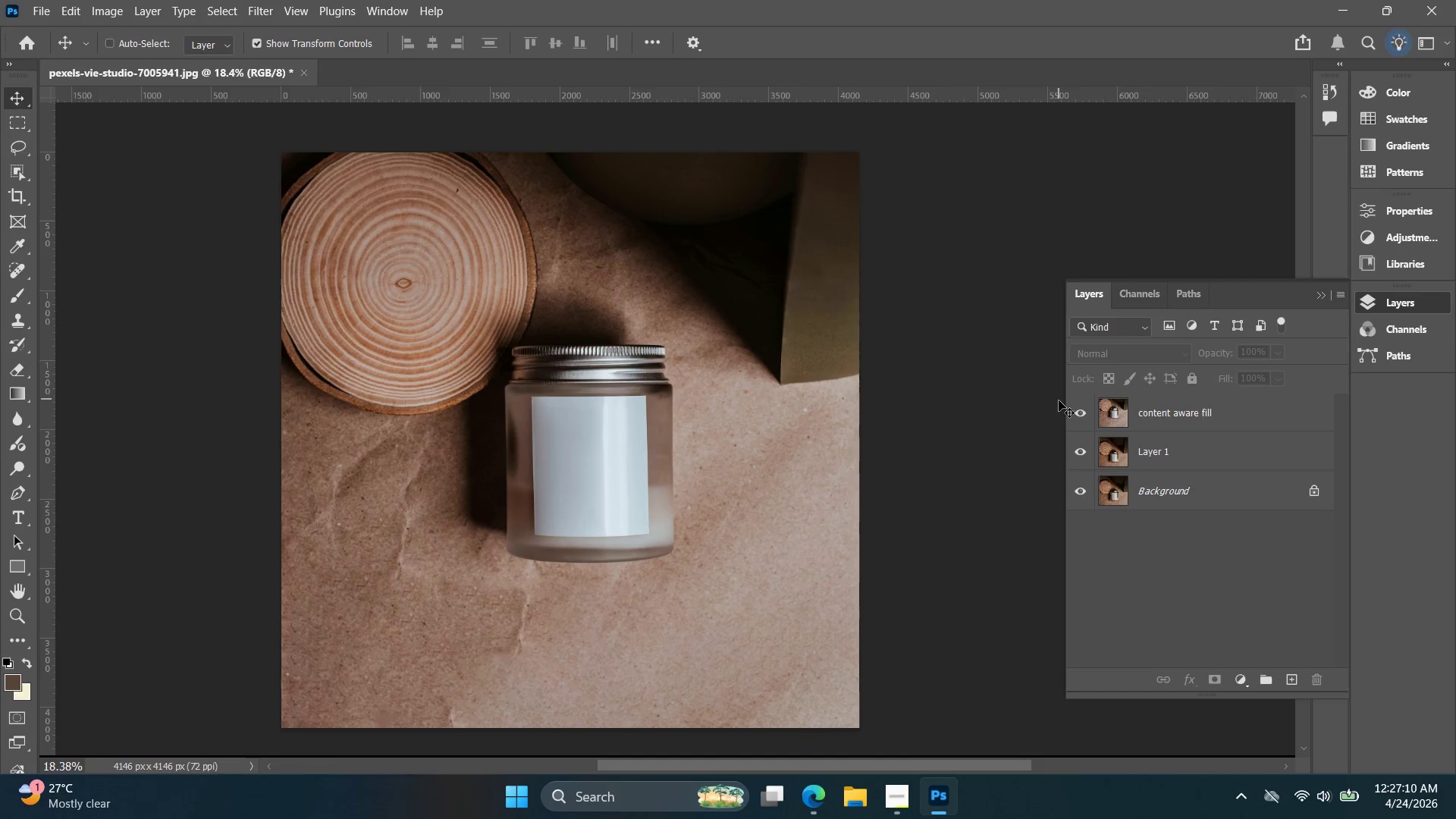 
key(Alt+Control+Shift+Q)
 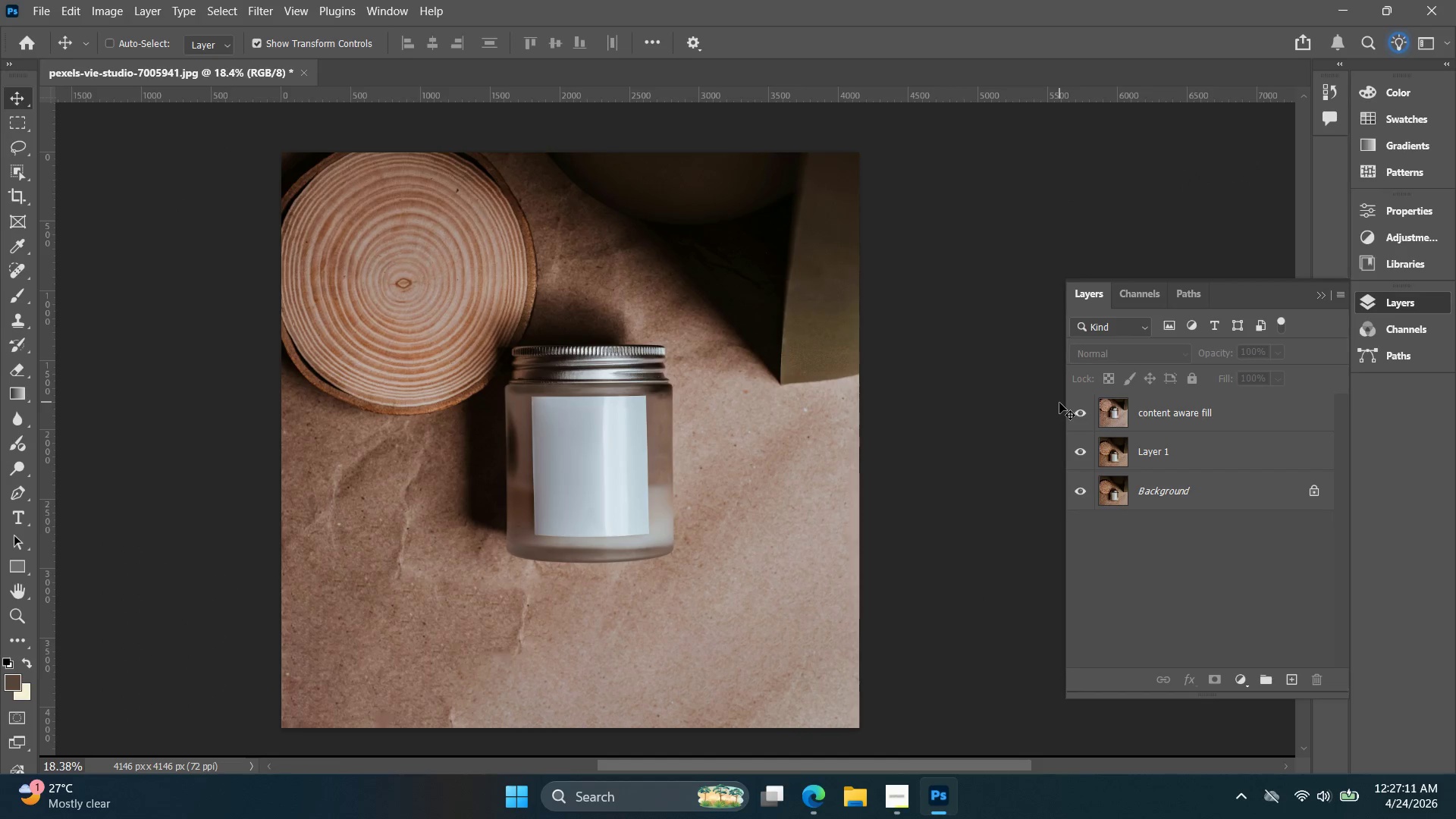 
key(Alt+Control+Shift+A)
 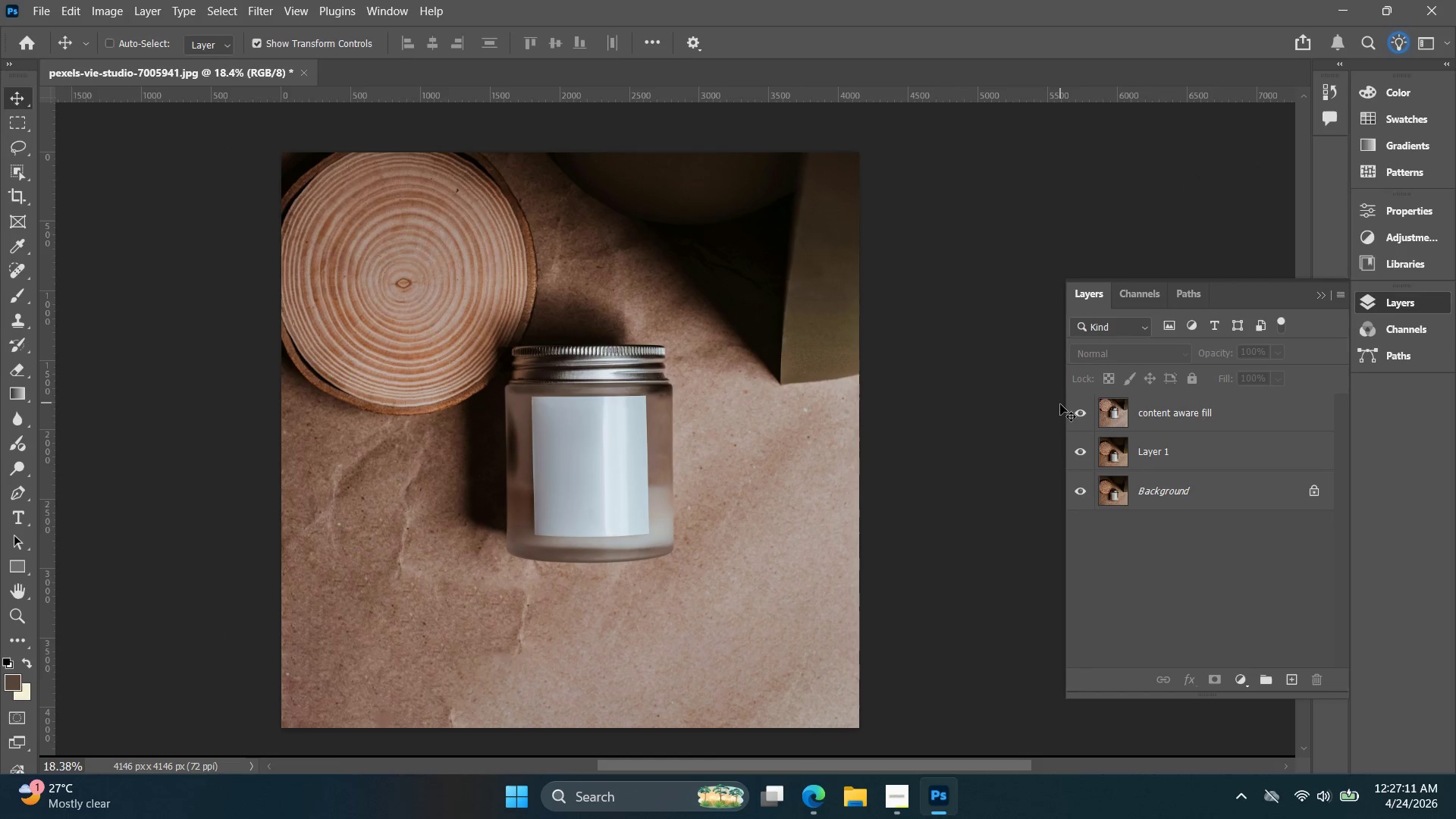 
key(Alt+Control+Shift+W)
 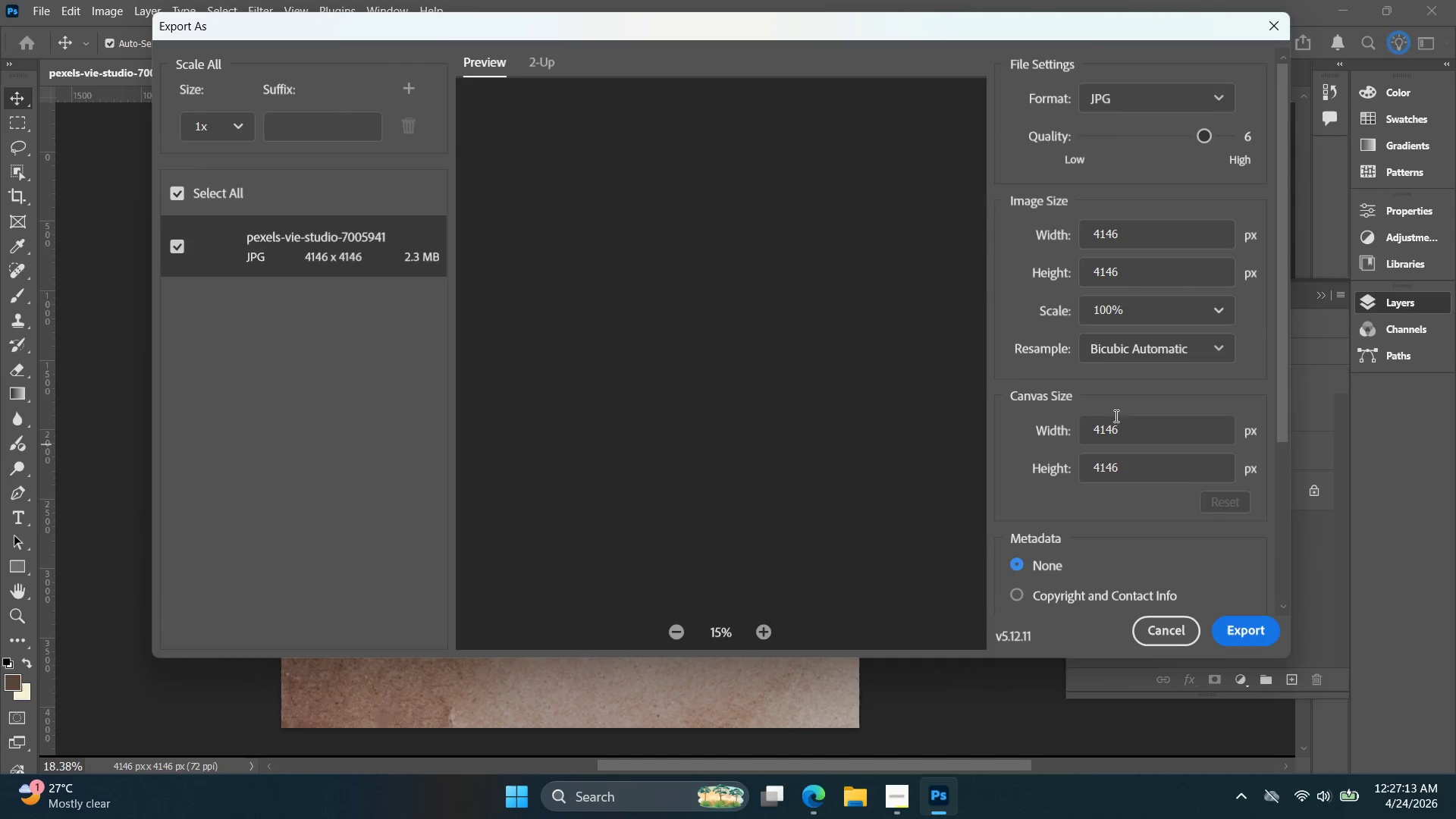 
left_click_drag(start_coordinate=[1130, 427], to_coordinate=[1068, 428])
 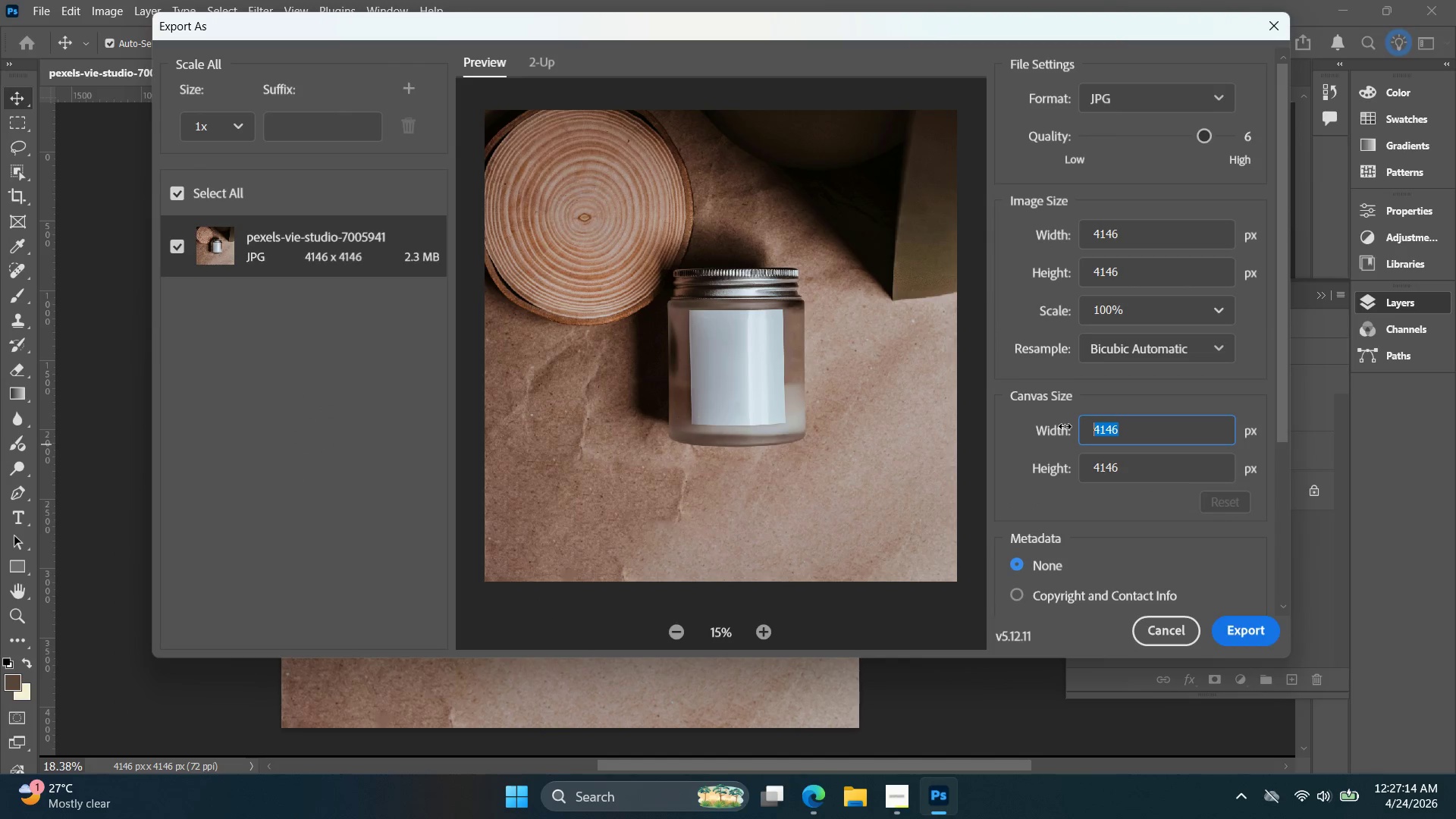 
type(2000)
key(Tab)
type(2000)
 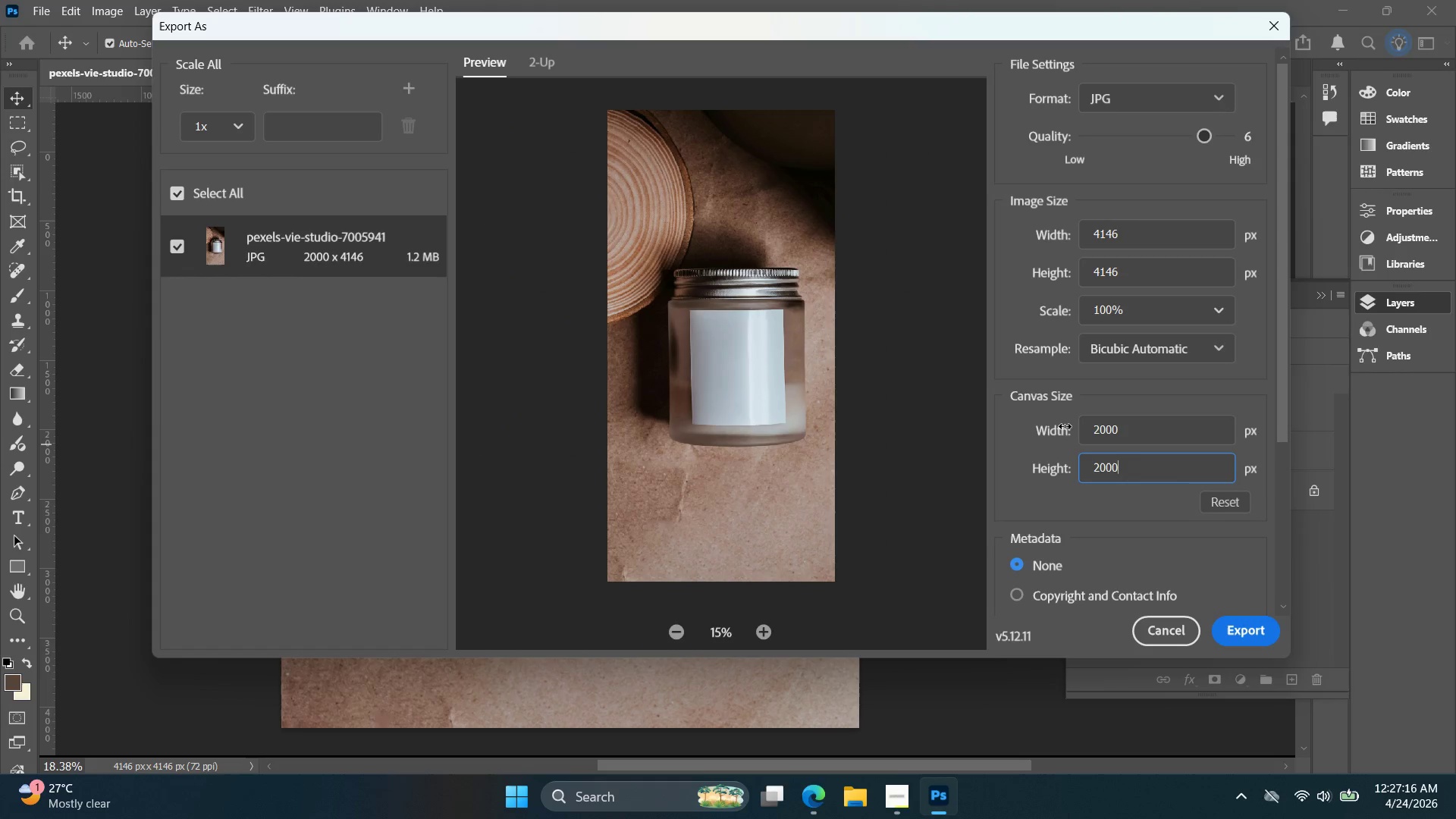 
key(Enter)
 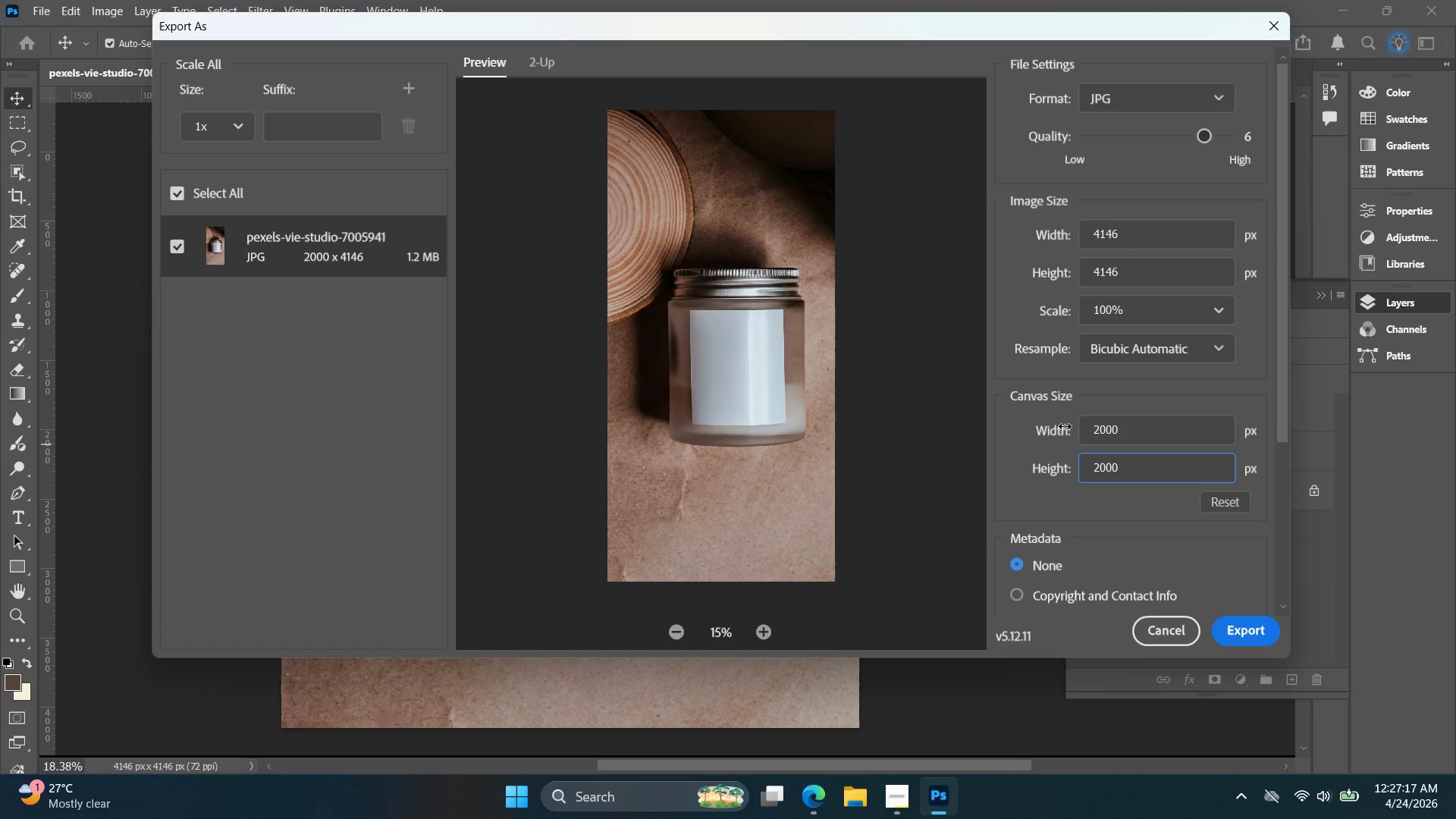 
scroll: coordinate [1065, 423], scroll_direction: up, amount: 1.0
 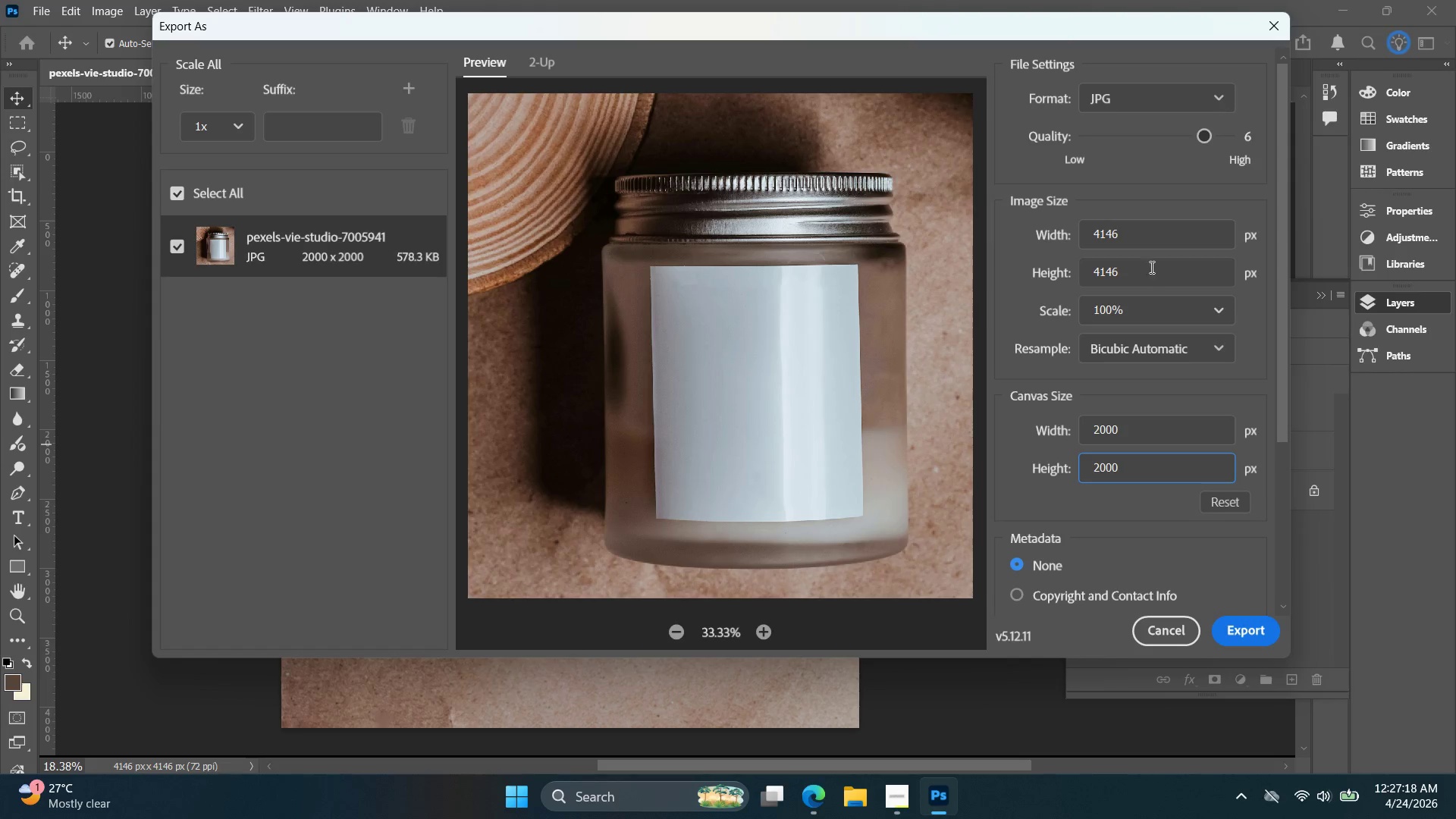 
left_click_drag(start_coordinate=[1156, 246], to_coordinate=[1031, 233])
 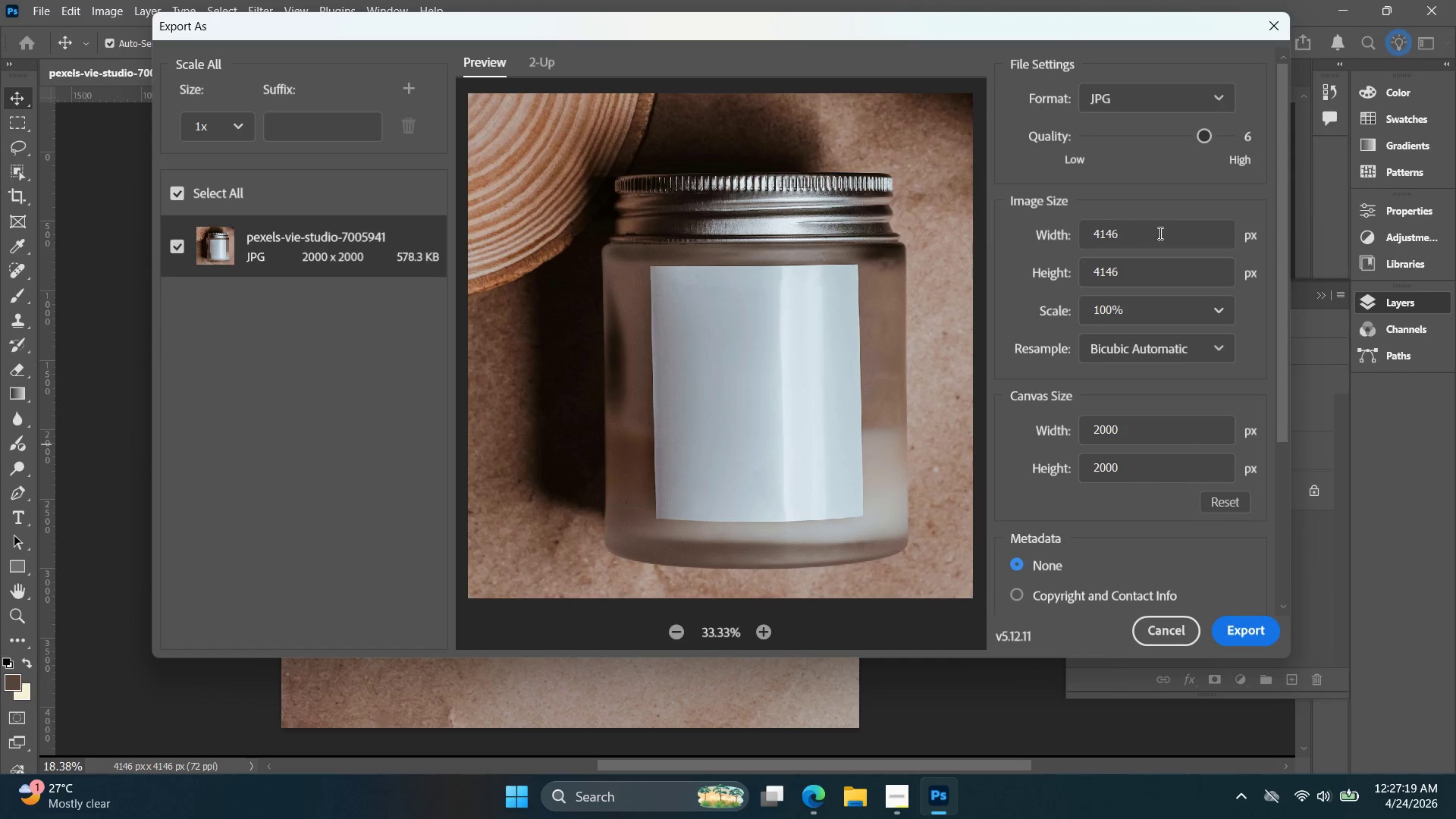 
left_click_drag(start_coordinate=[1157, 233], to_coordinate=[1066, 234])
 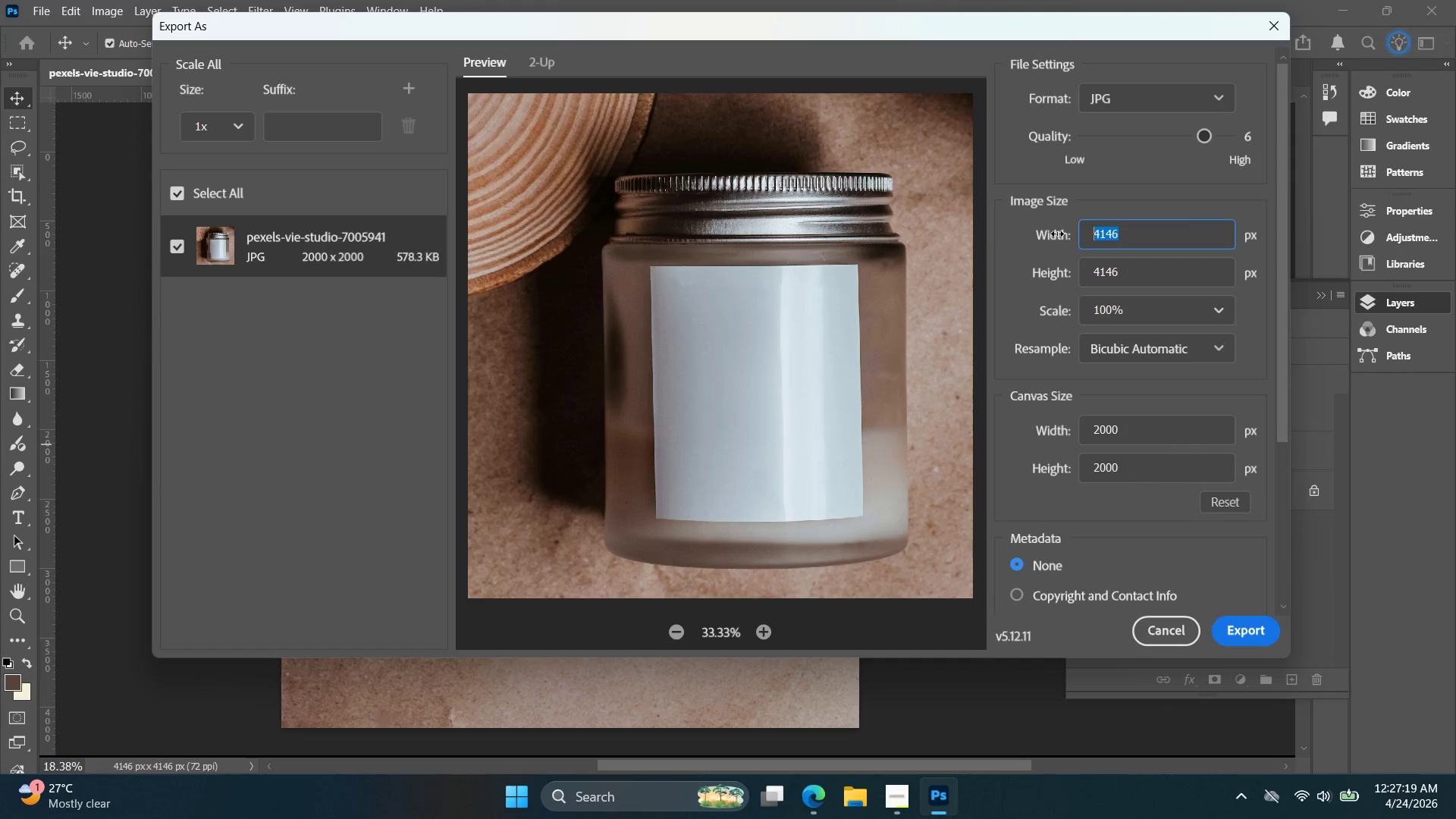 
type(2000)
 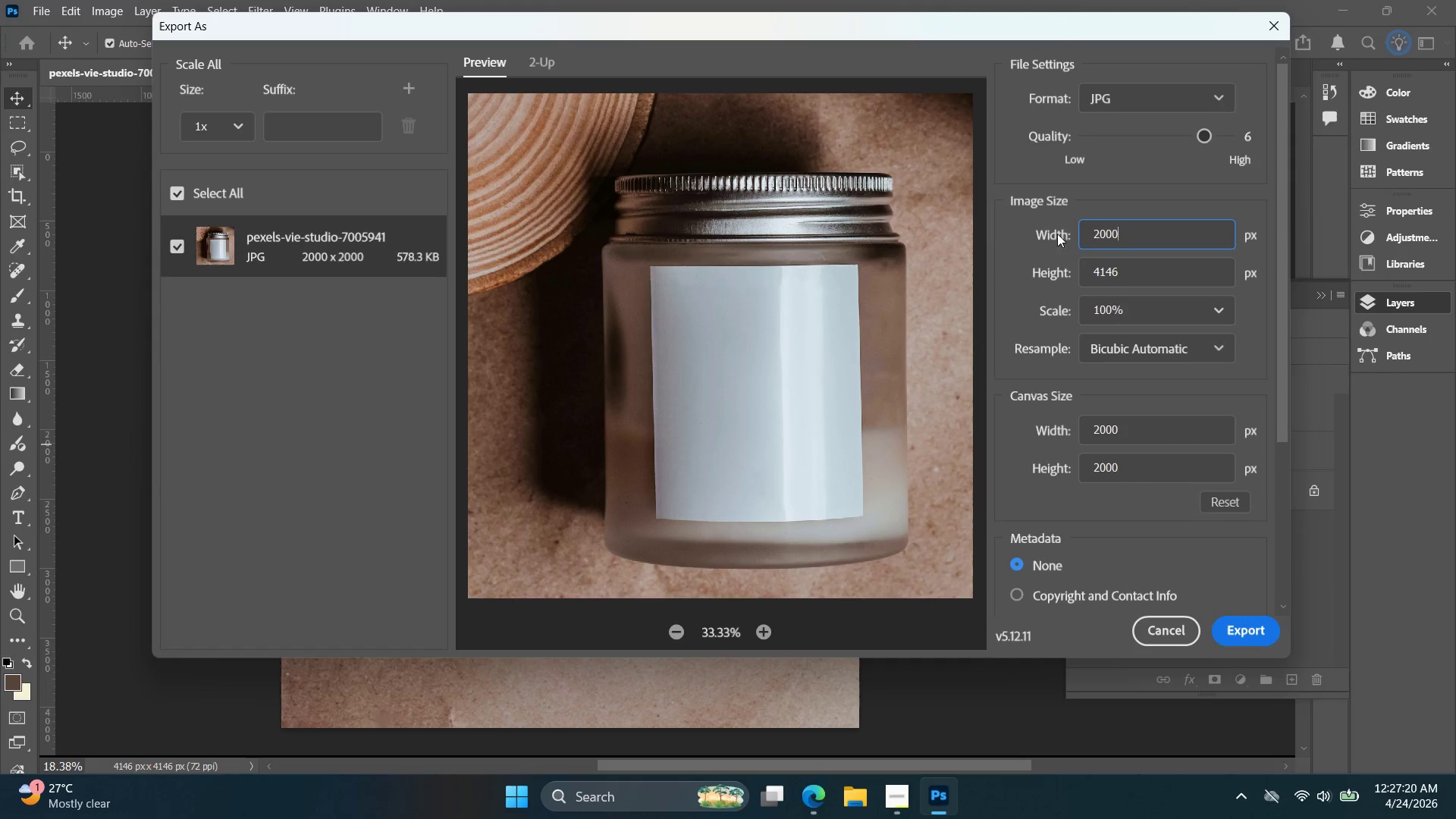 
key(Enter)
 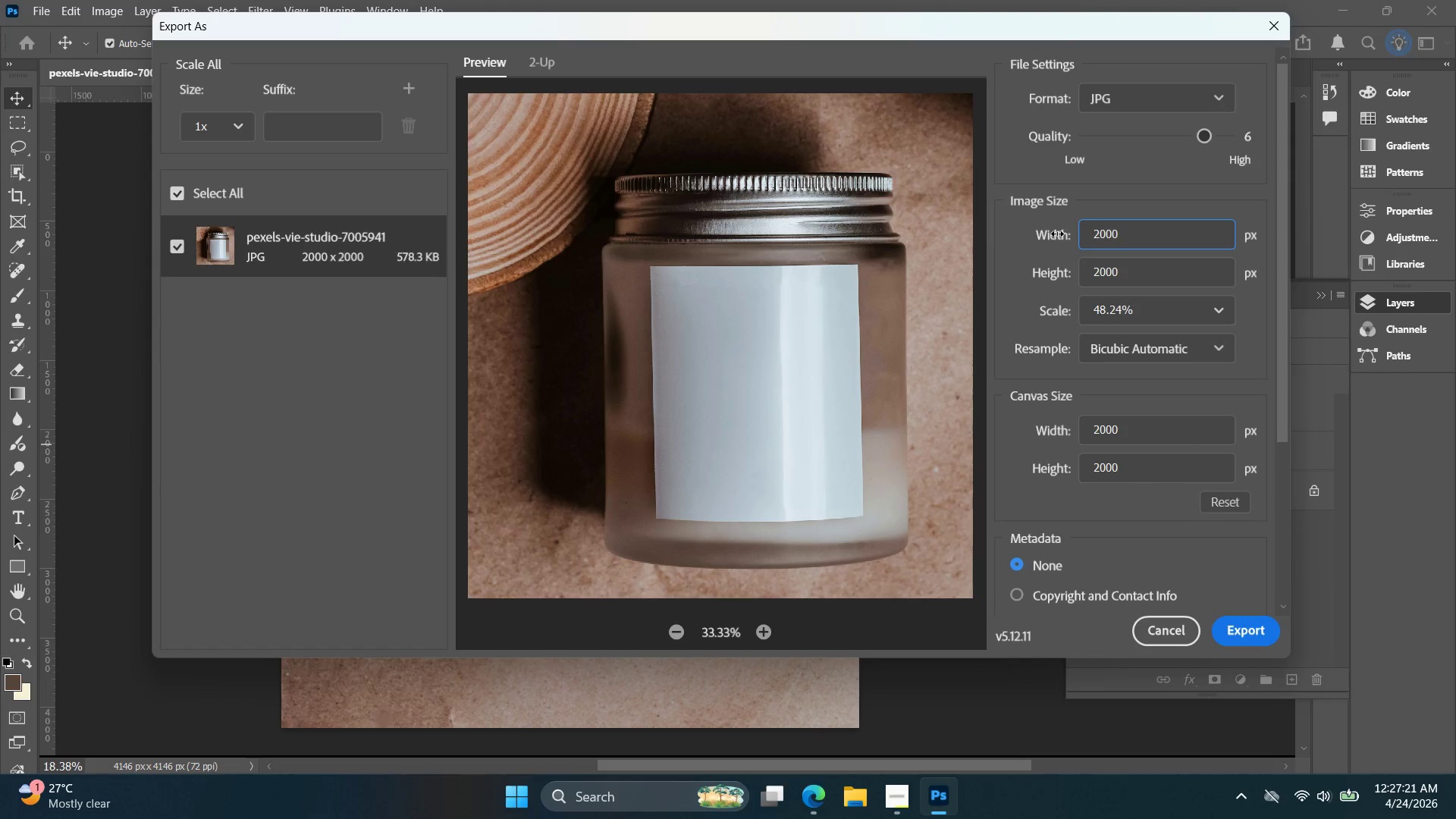 
key(BracketRight)
 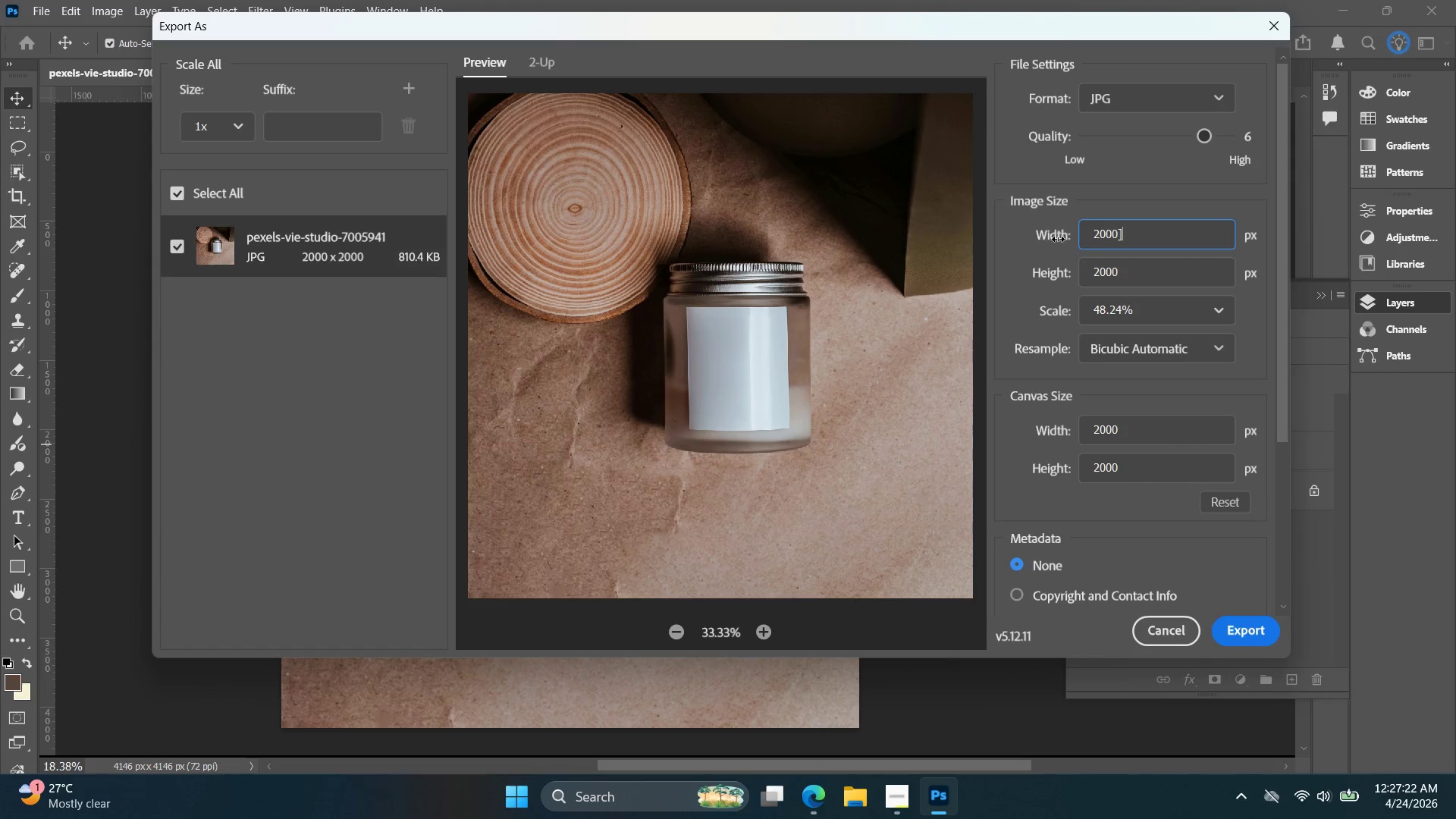 
key(Backspace)
 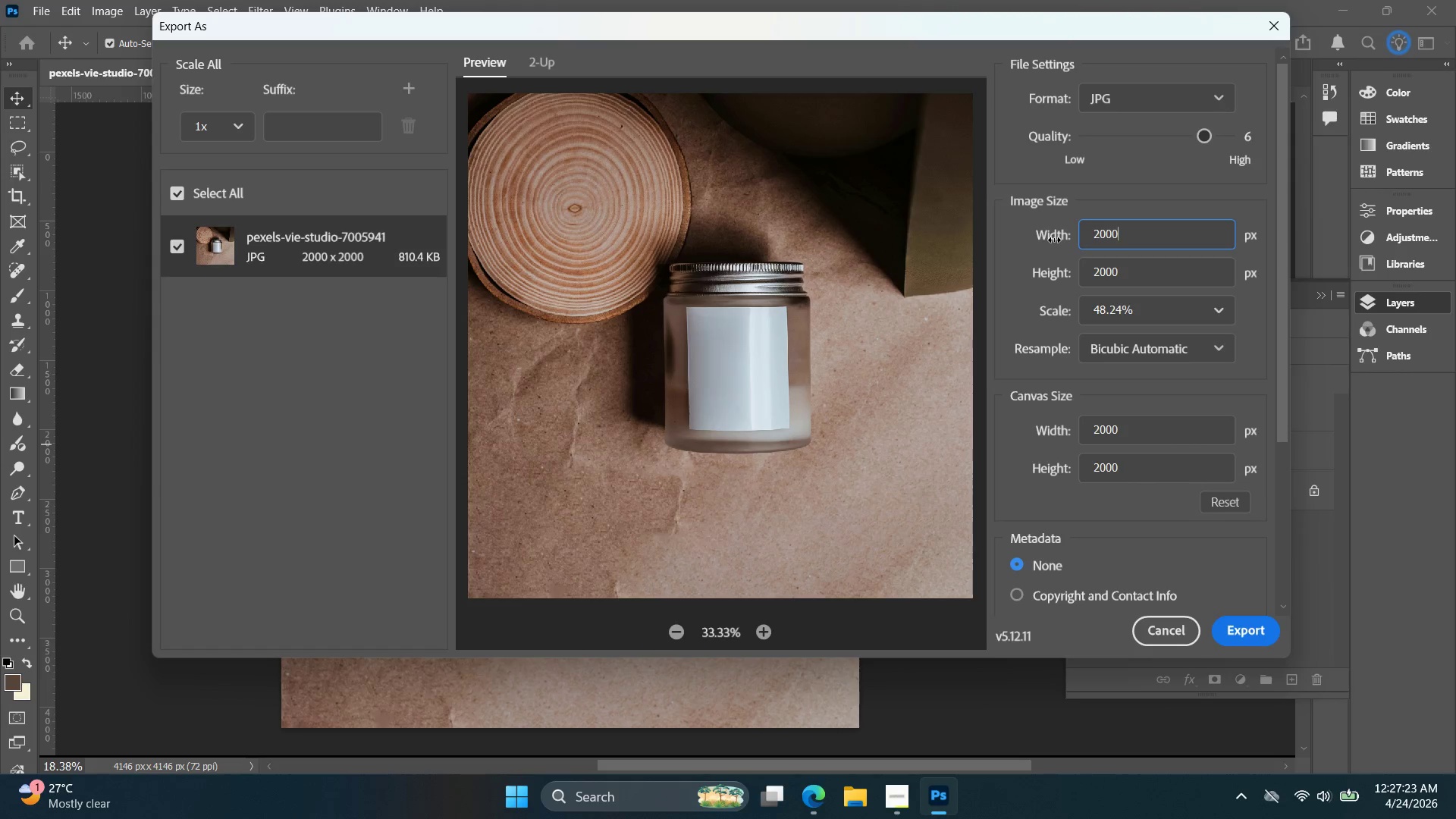 
key(Enter)
 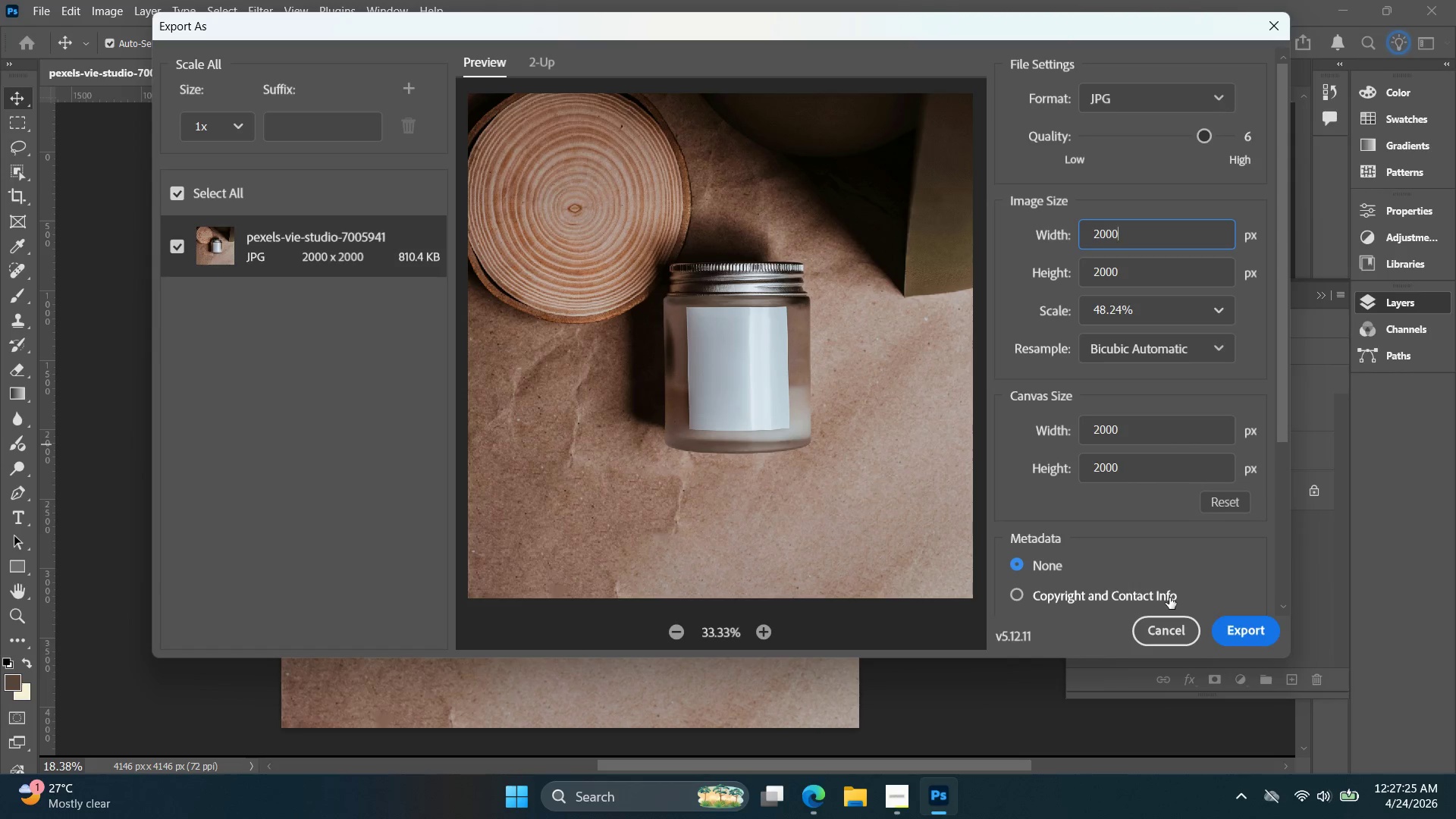 
left_click([1246, 642])
 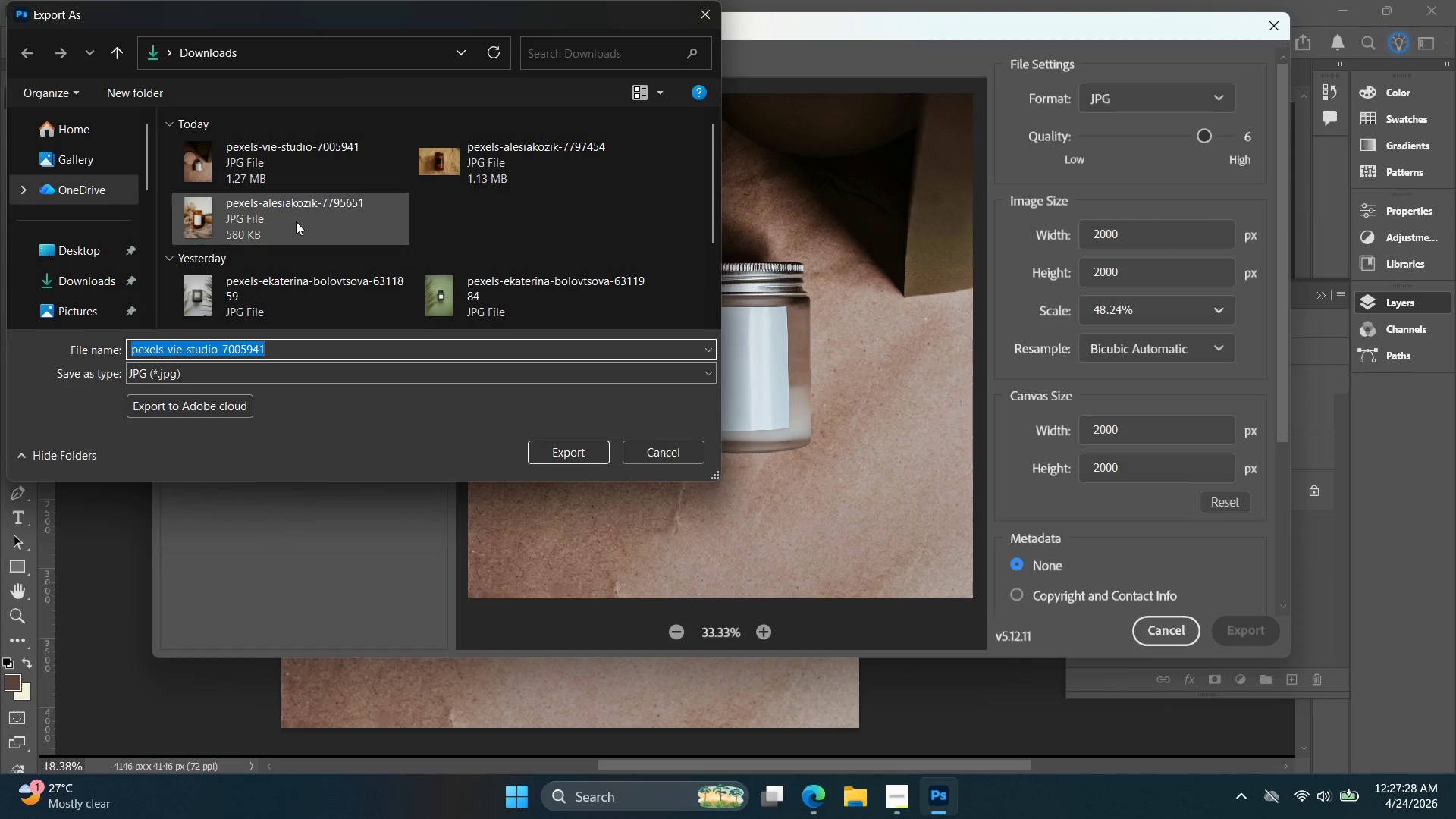 
left_click([77, 255])
 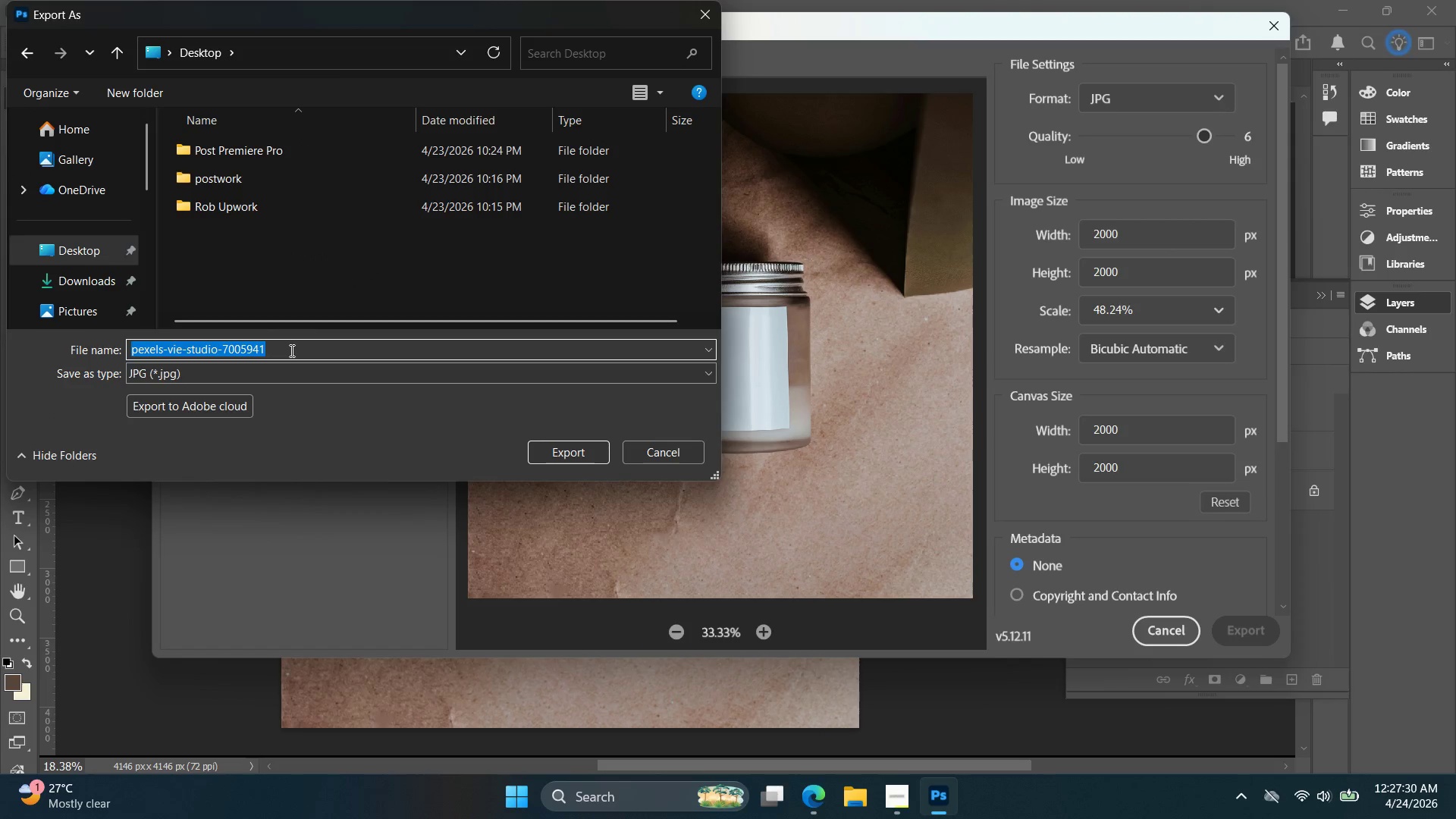 
key(Alt+Tab)